 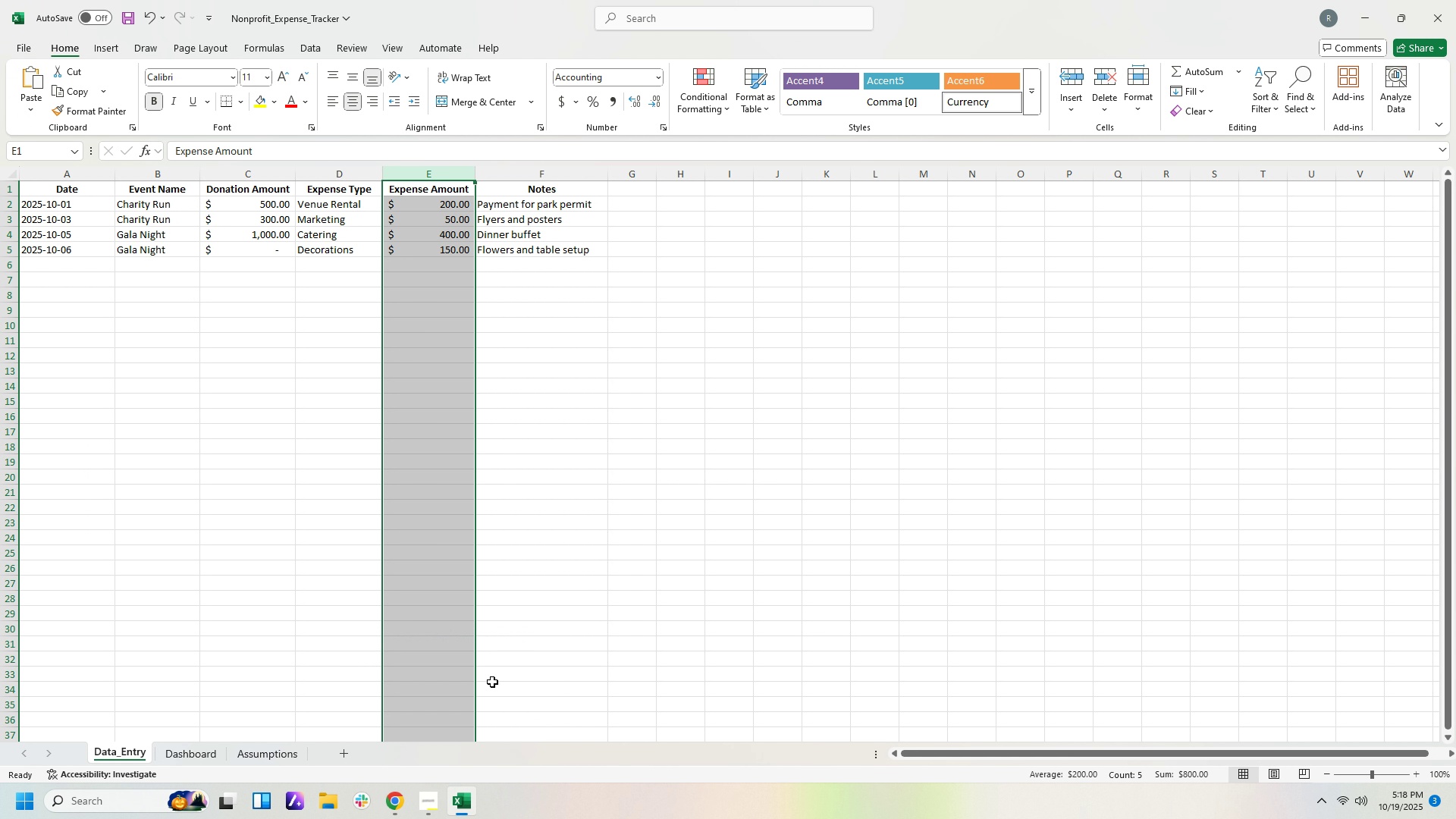 
left_click([616, 472])
 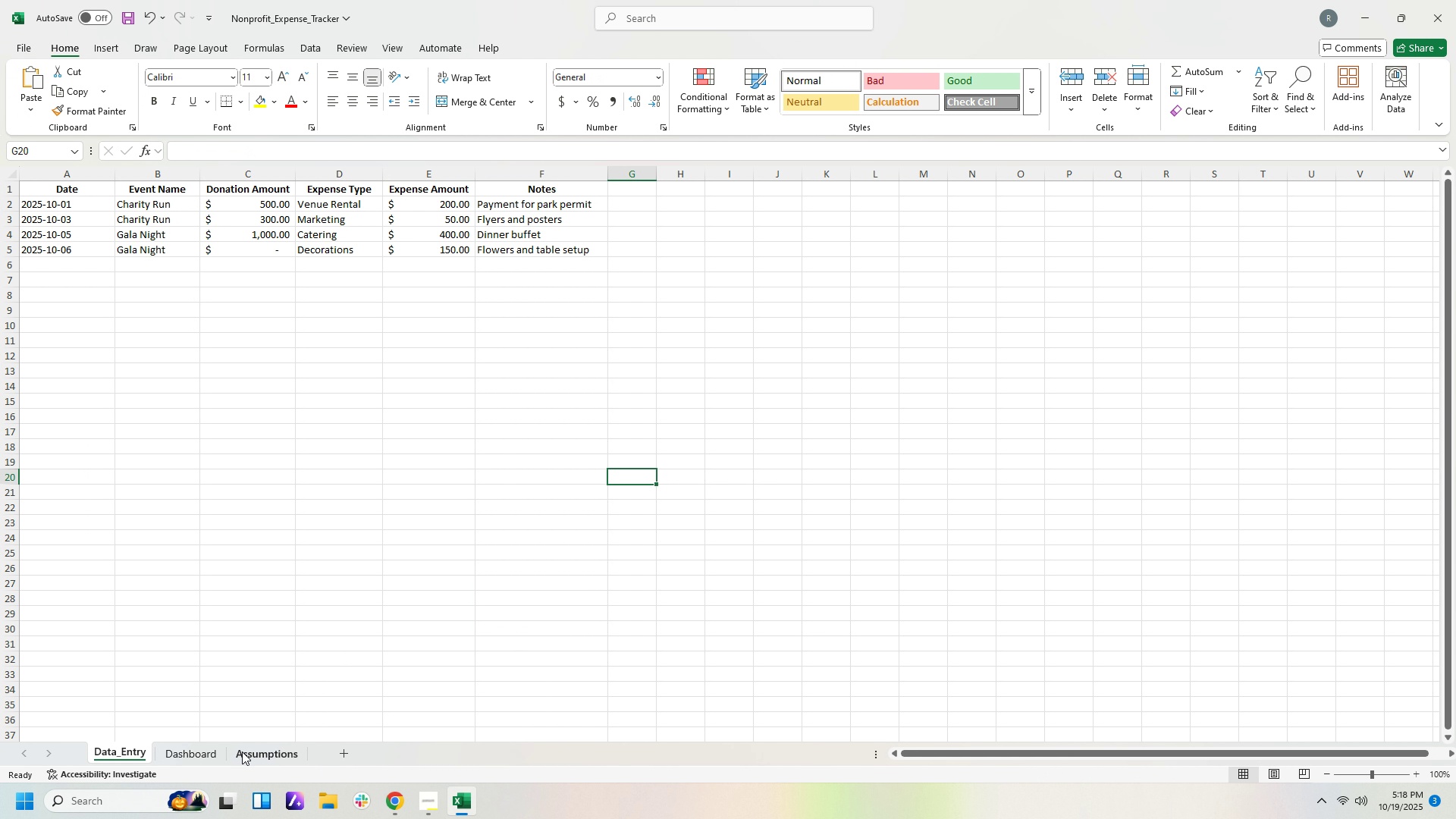 
left_click([215, 750])
 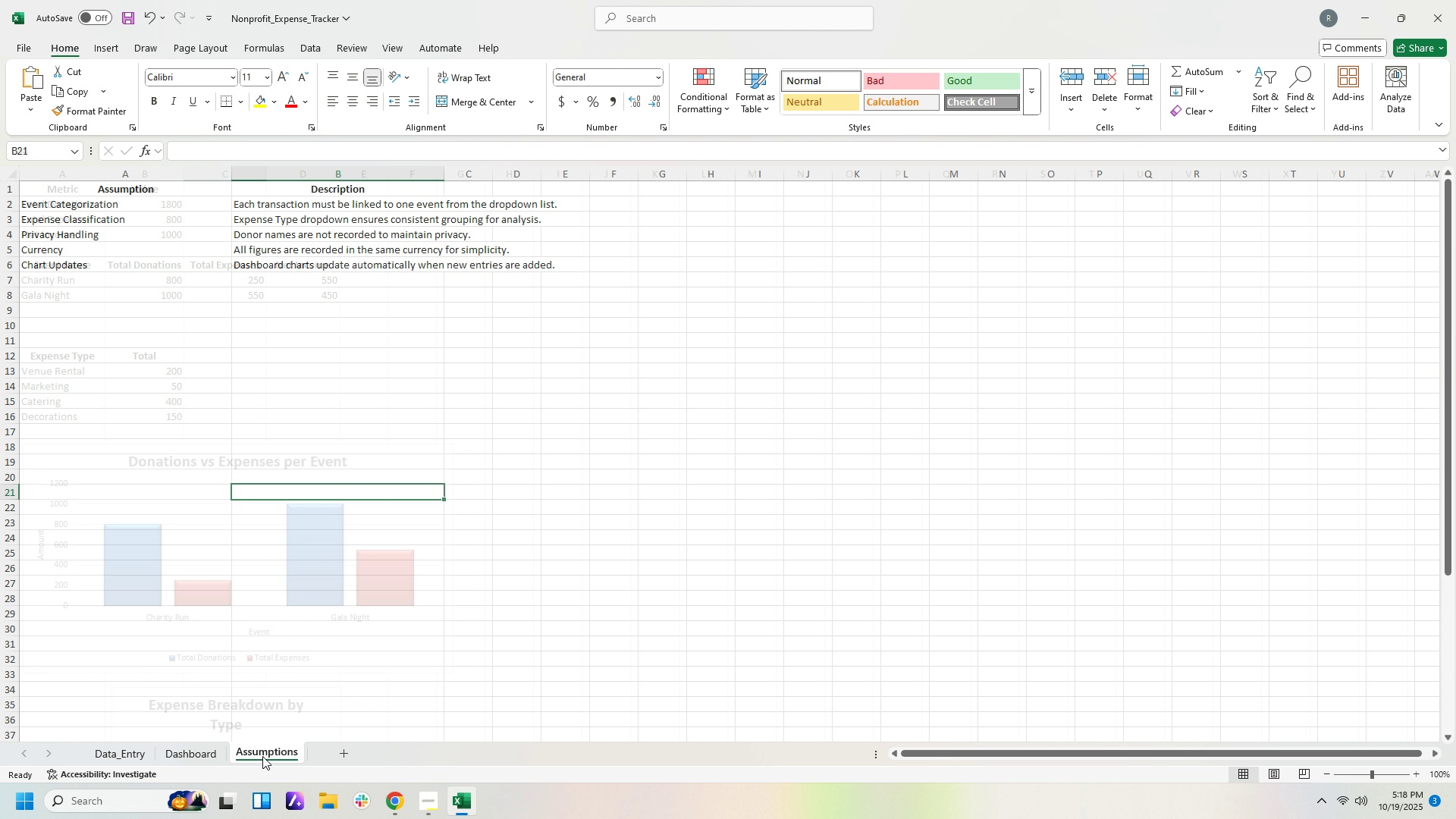 
left_click([262, 756])
 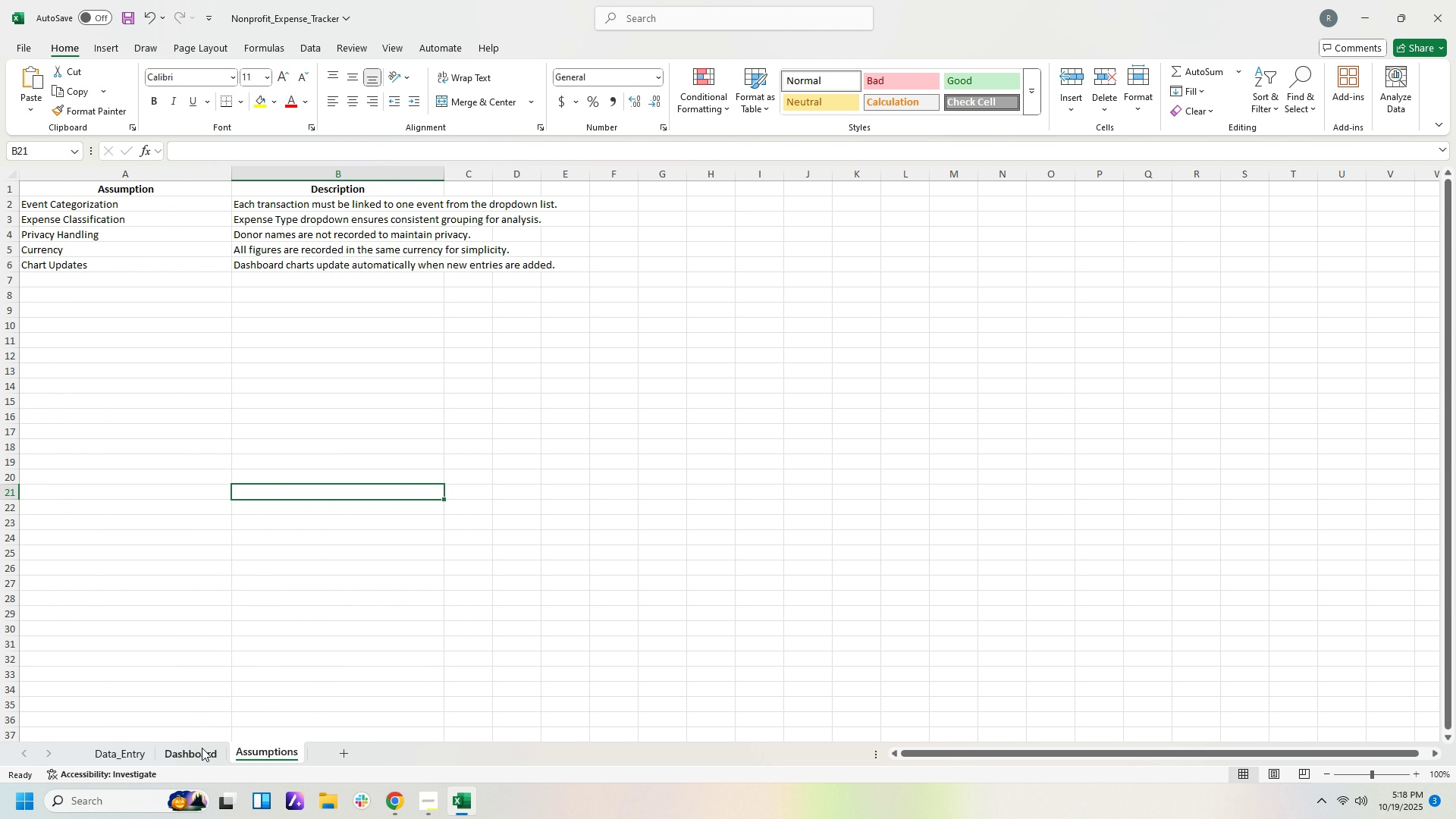 
left_click([202, 748])
 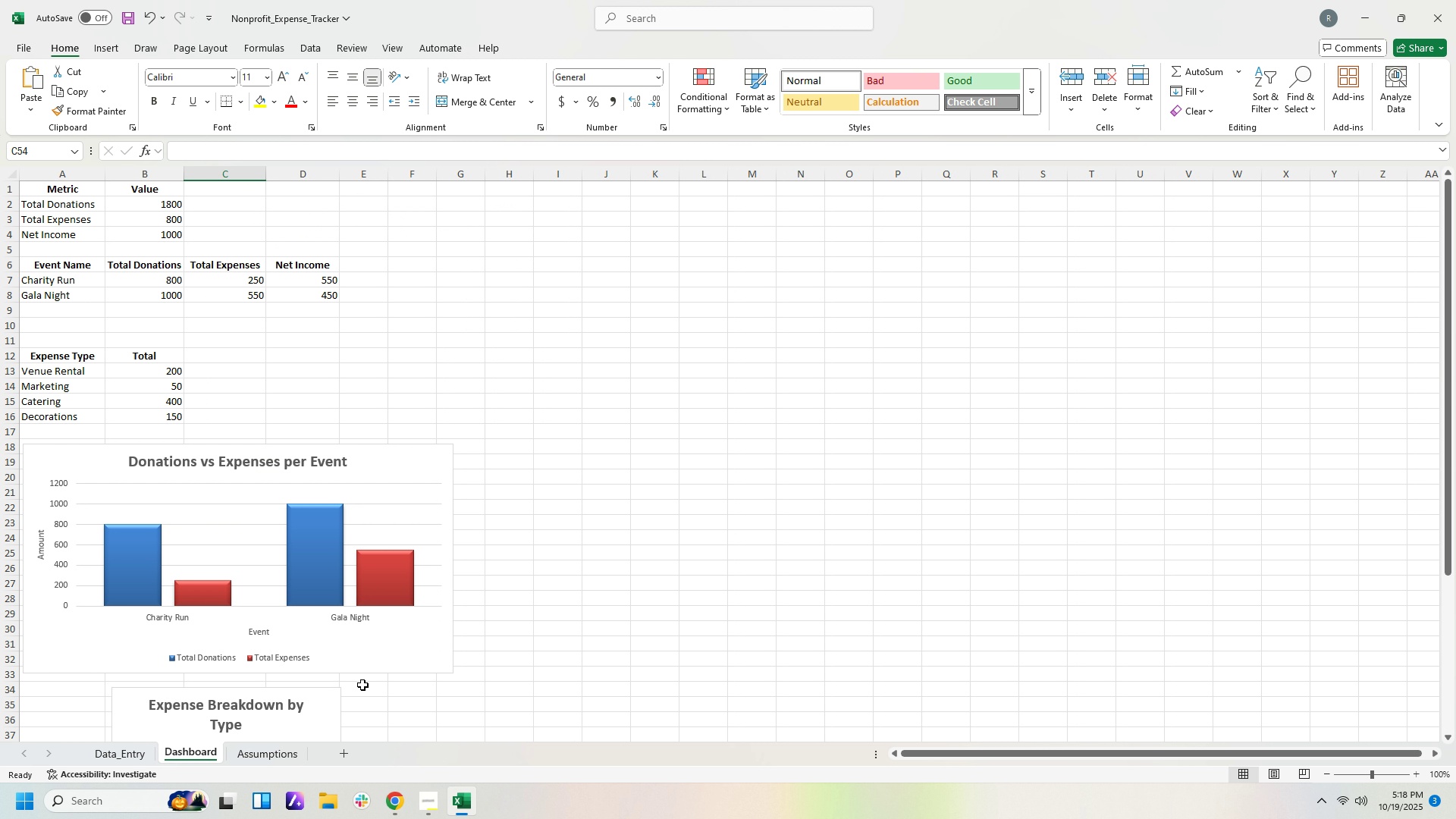 
scroll: coordinate [365, 693], scroll_direction: down, amount: 7.0
 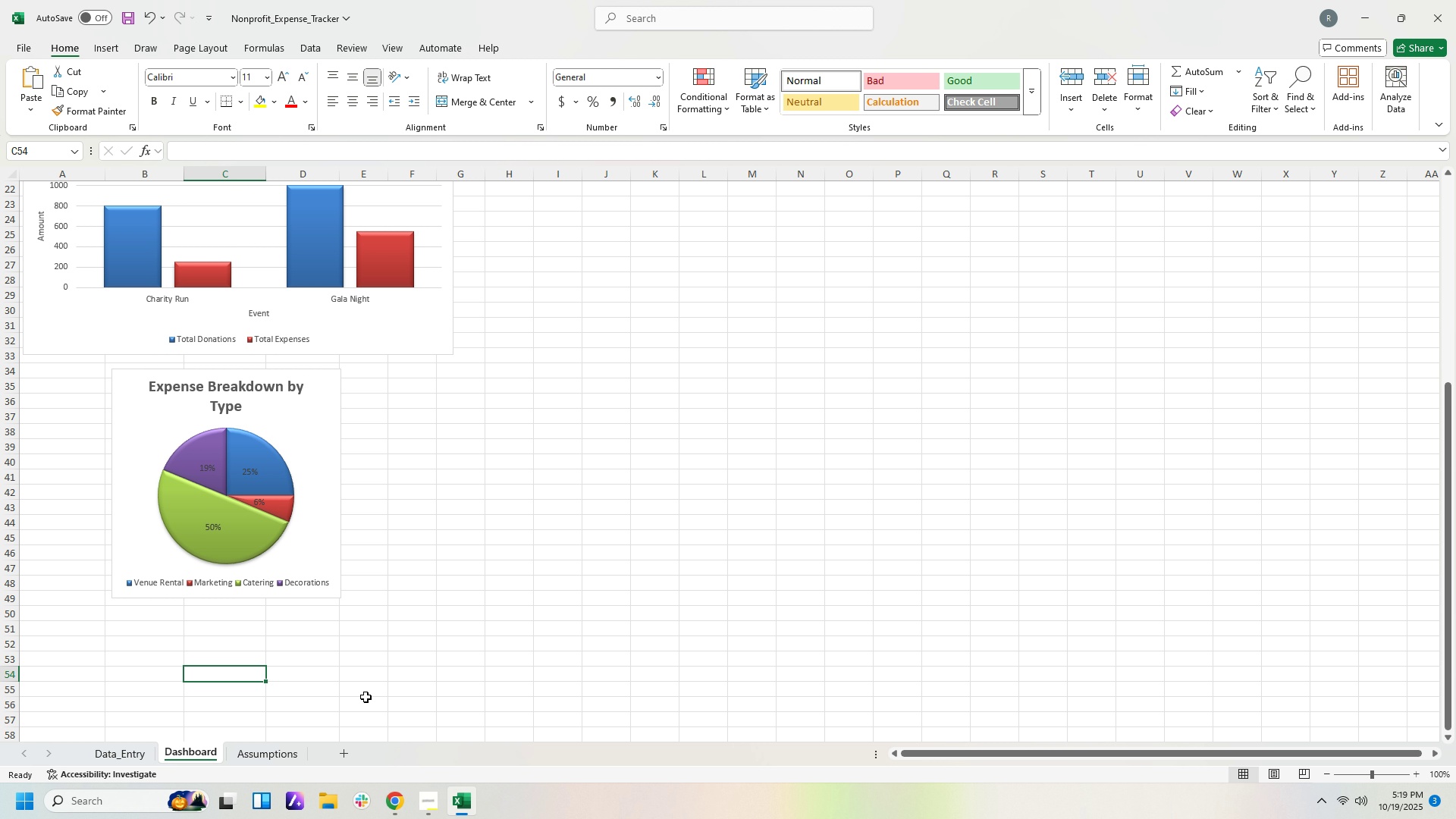 
wait(14.39)
 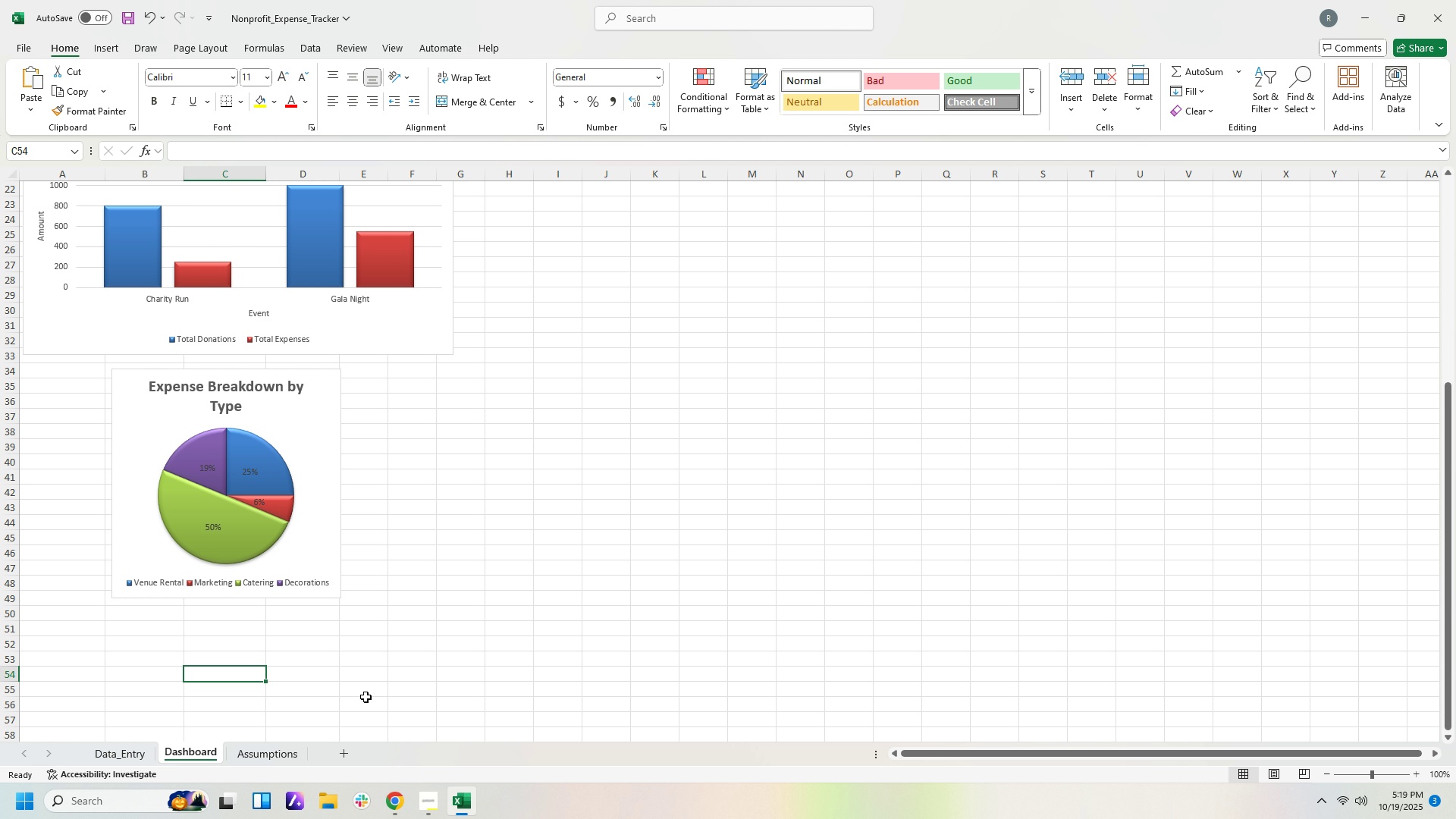 
scroll: coordinate [519, 488], scroll_direction: up, amount: 4.0
 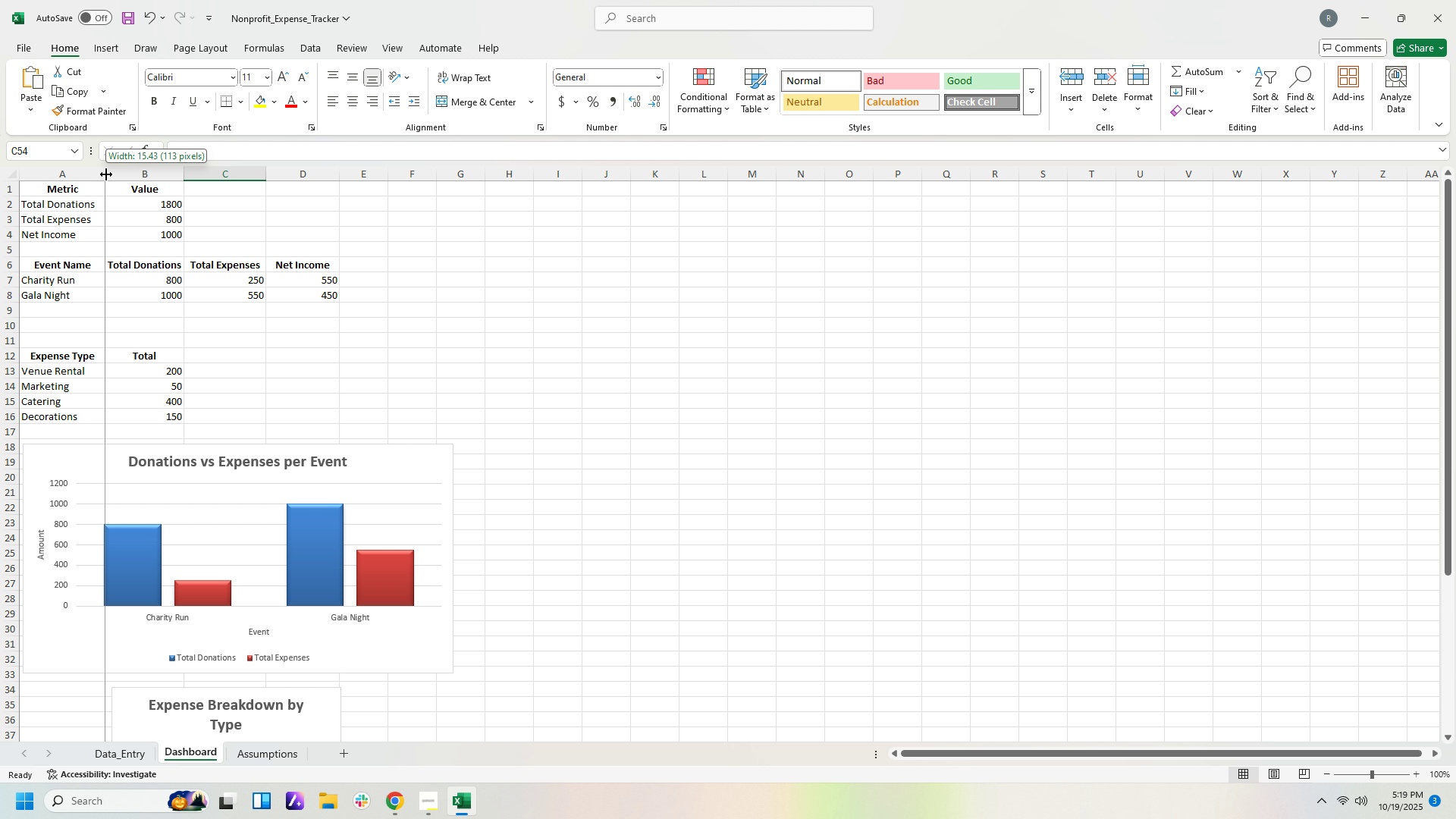 
wait(13.5)
 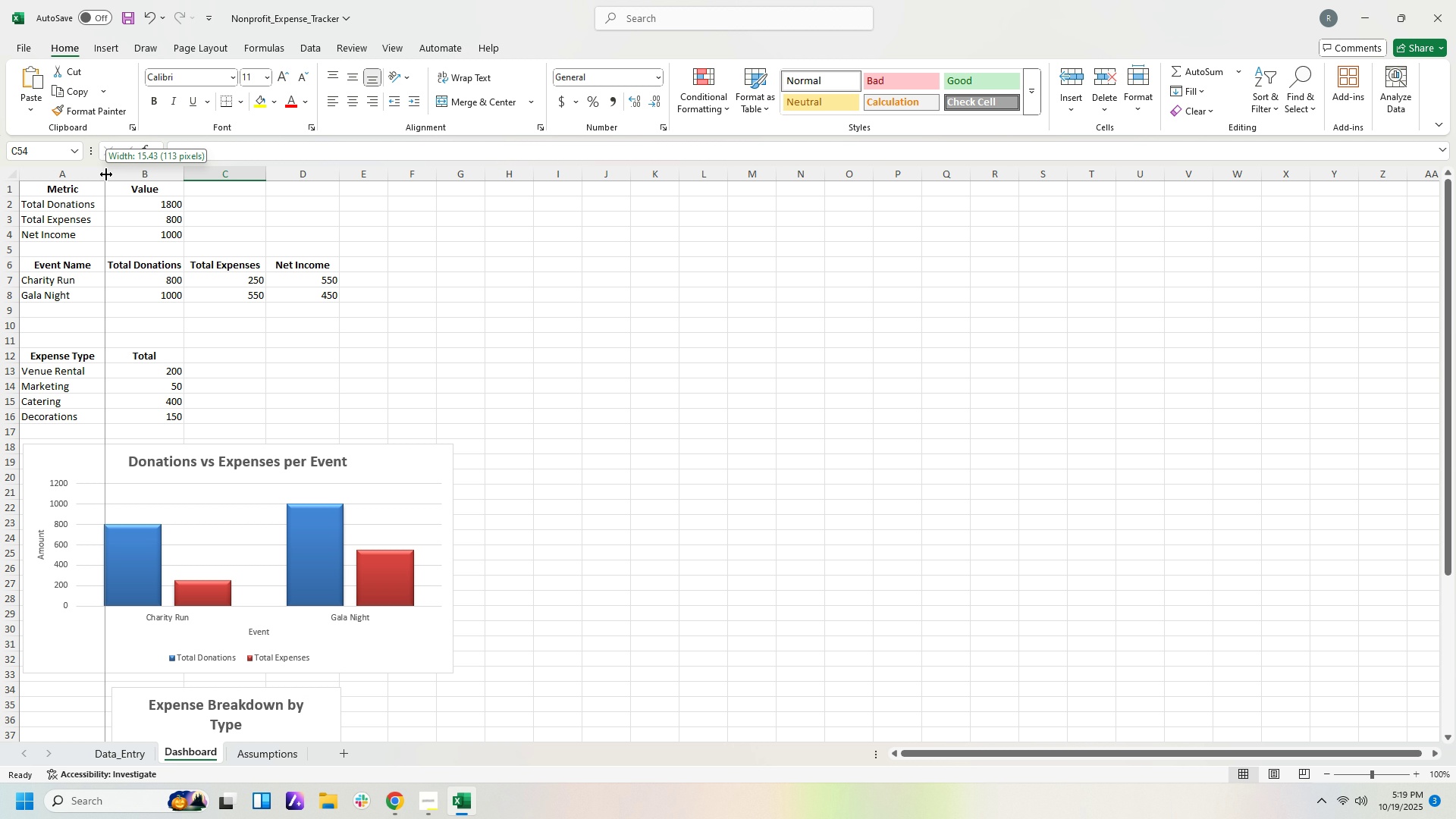 
left_click_drag(start_coordinate=[184, 170], to_coordinate=[192, 170])
 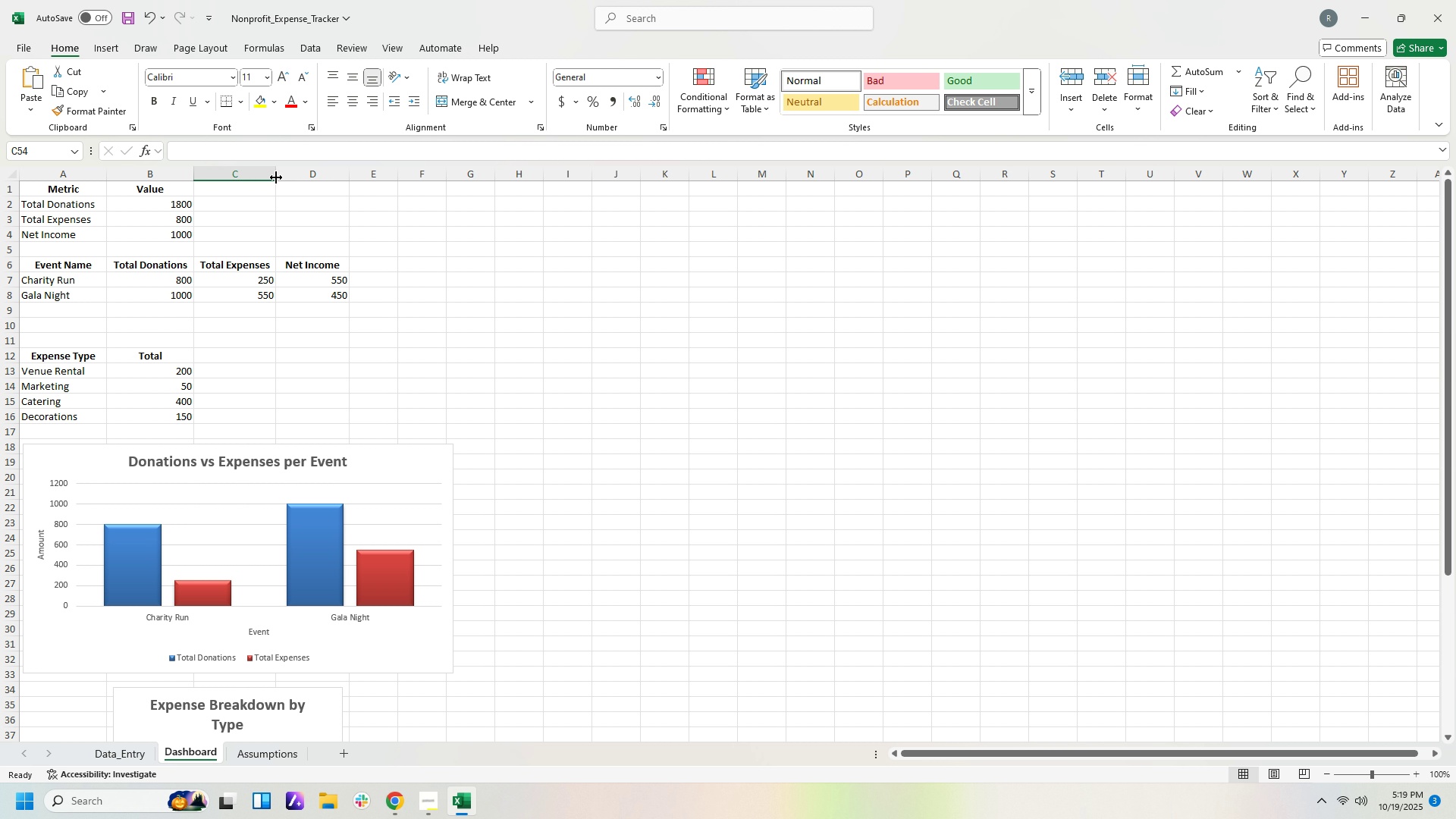 
left_click_drag(start_coordinate=[276, 177], to_coordinate=[281, 177])
 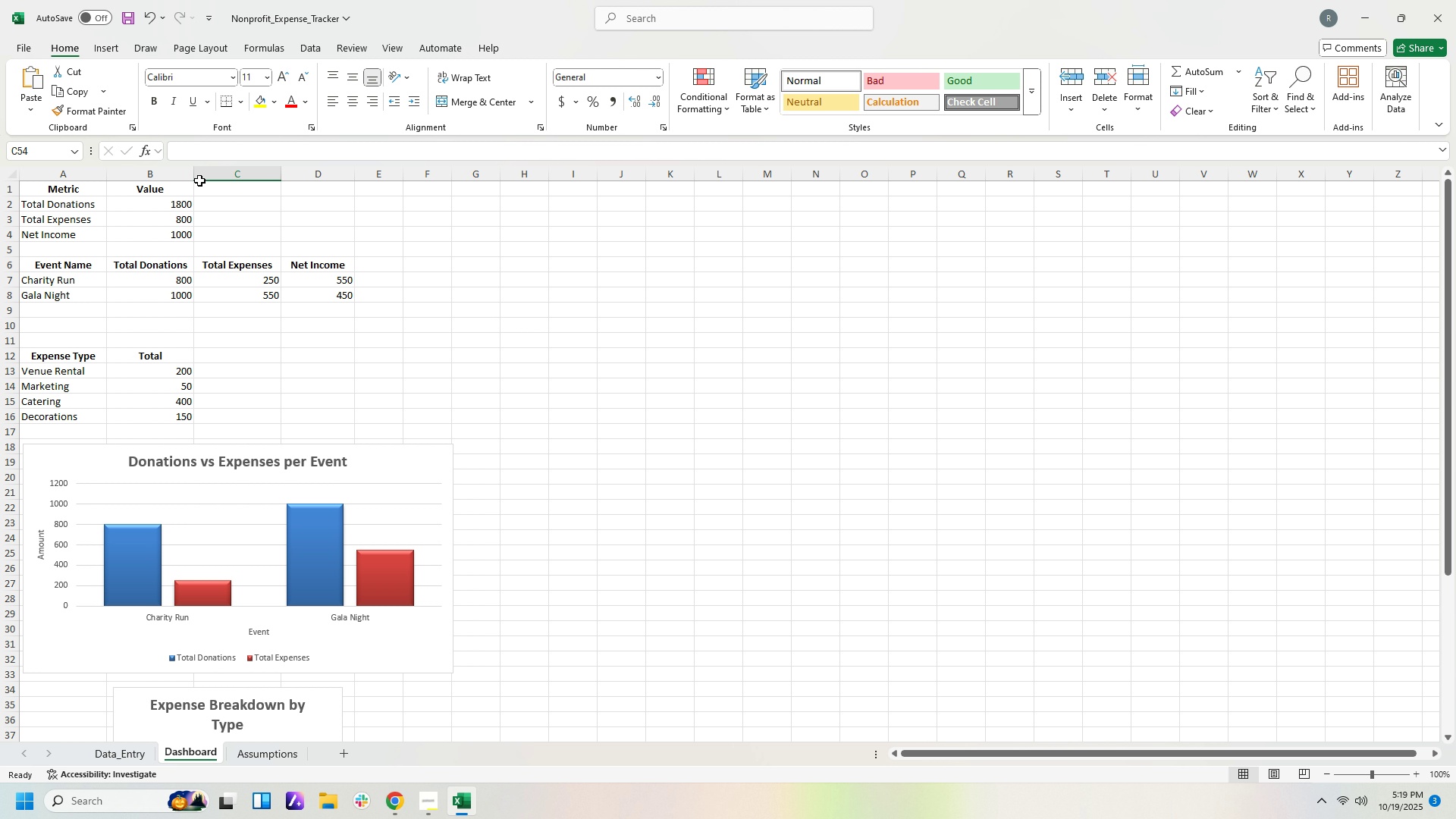 
wait(6.89)
 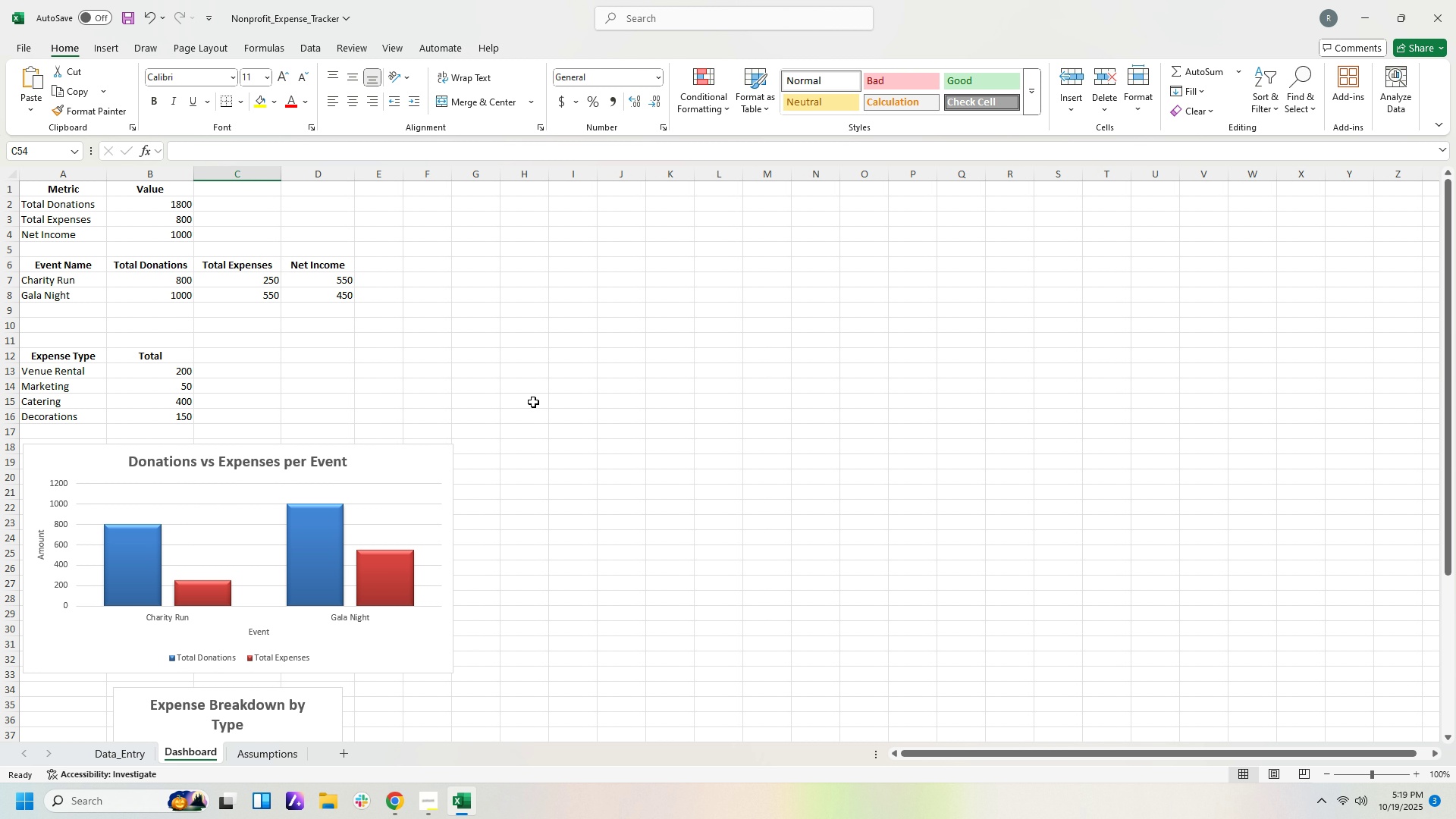 
left_click([180, 170])
 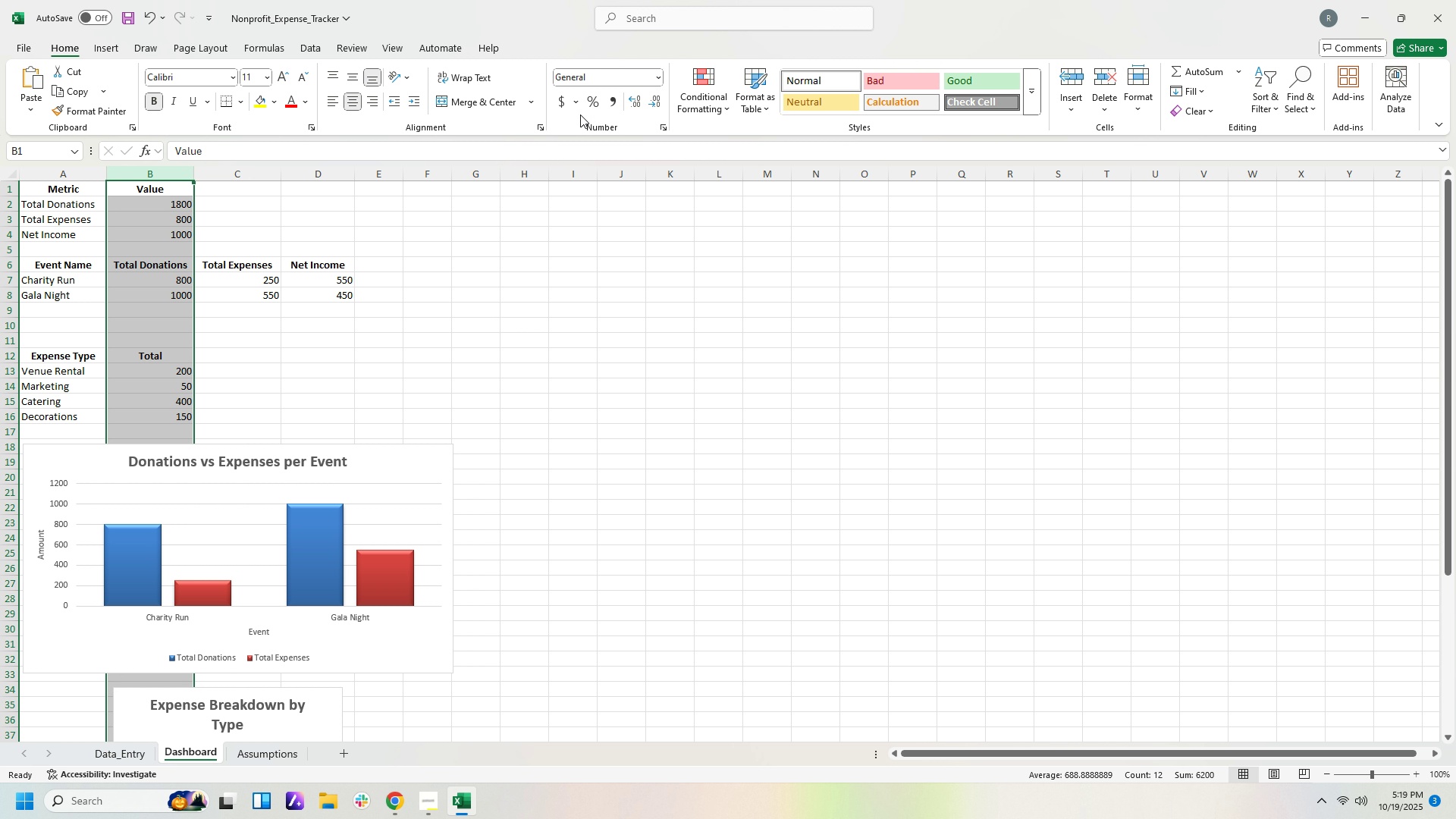 
left_click([555, 107])
 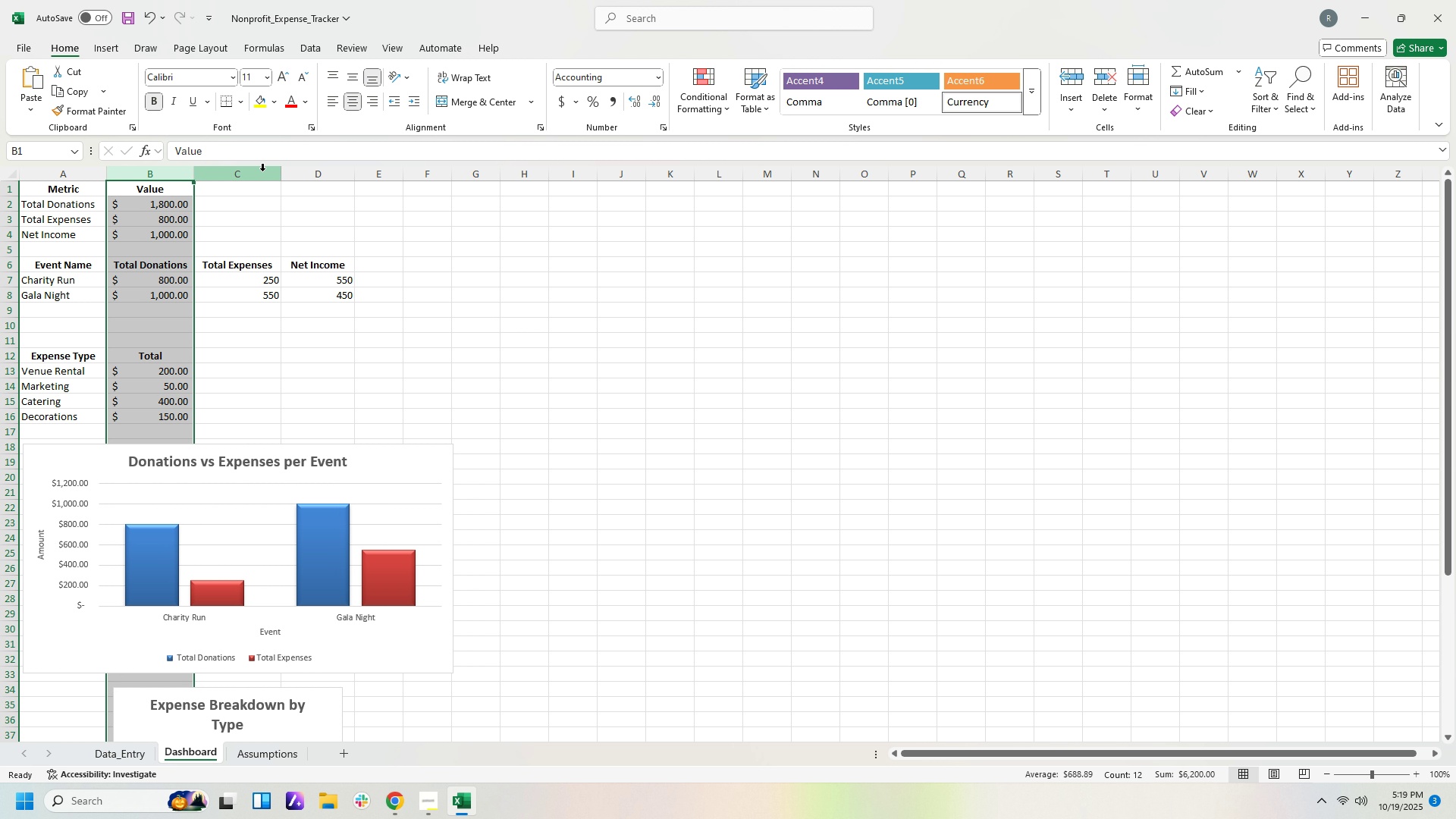 
left_click([262, 171])
 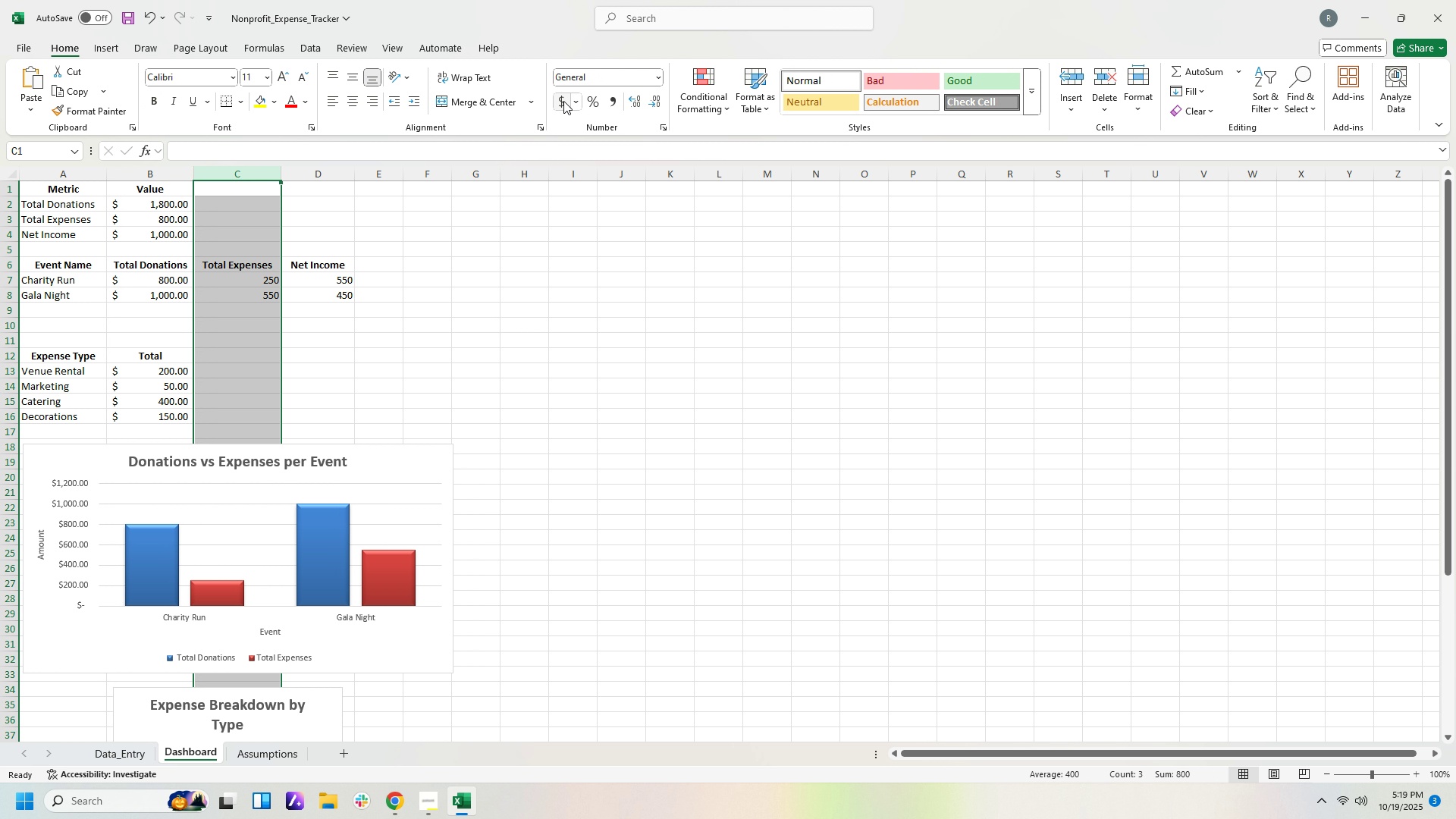 
left_click([562, 101])
 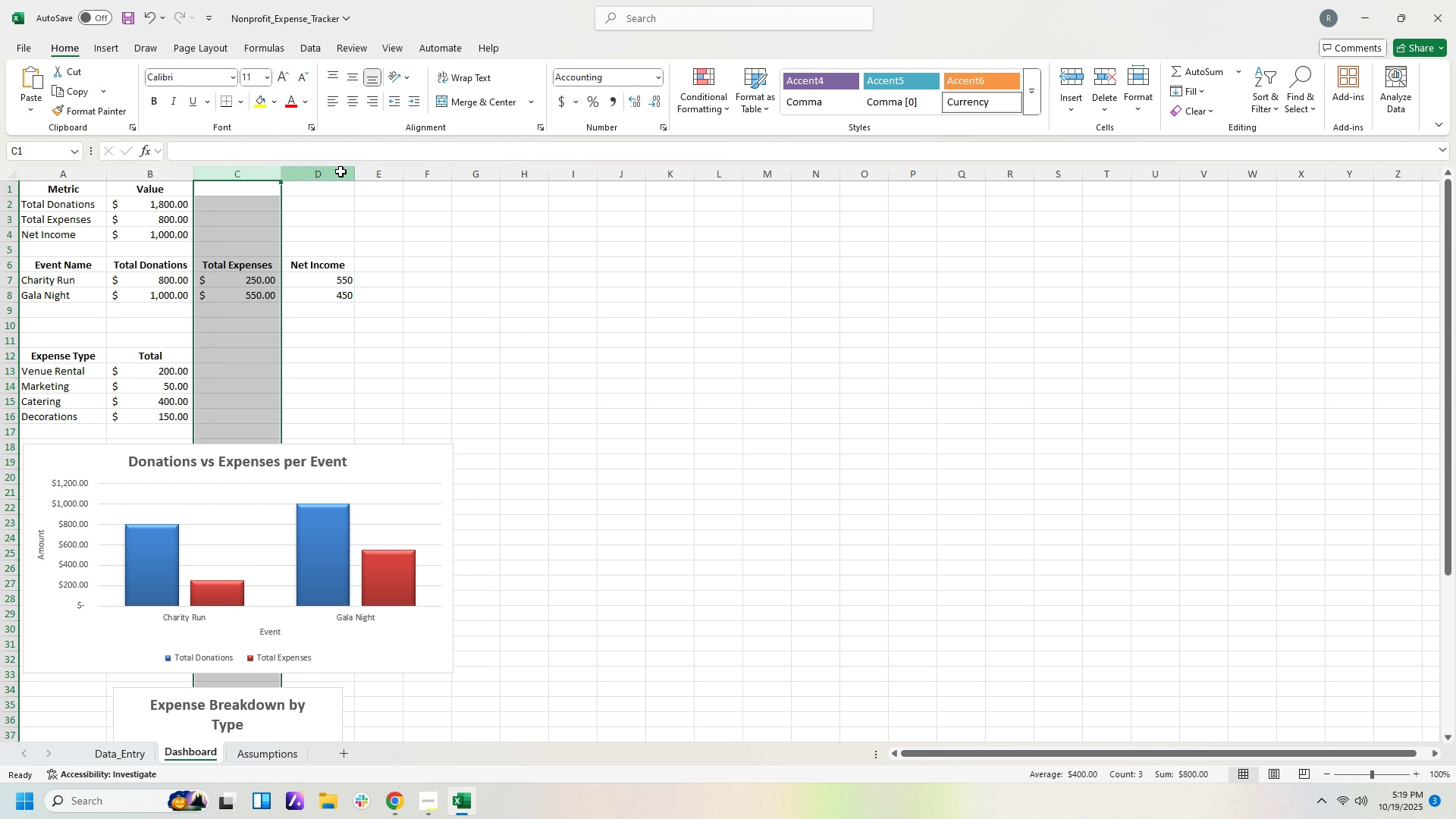 
left_click([340, 171])
 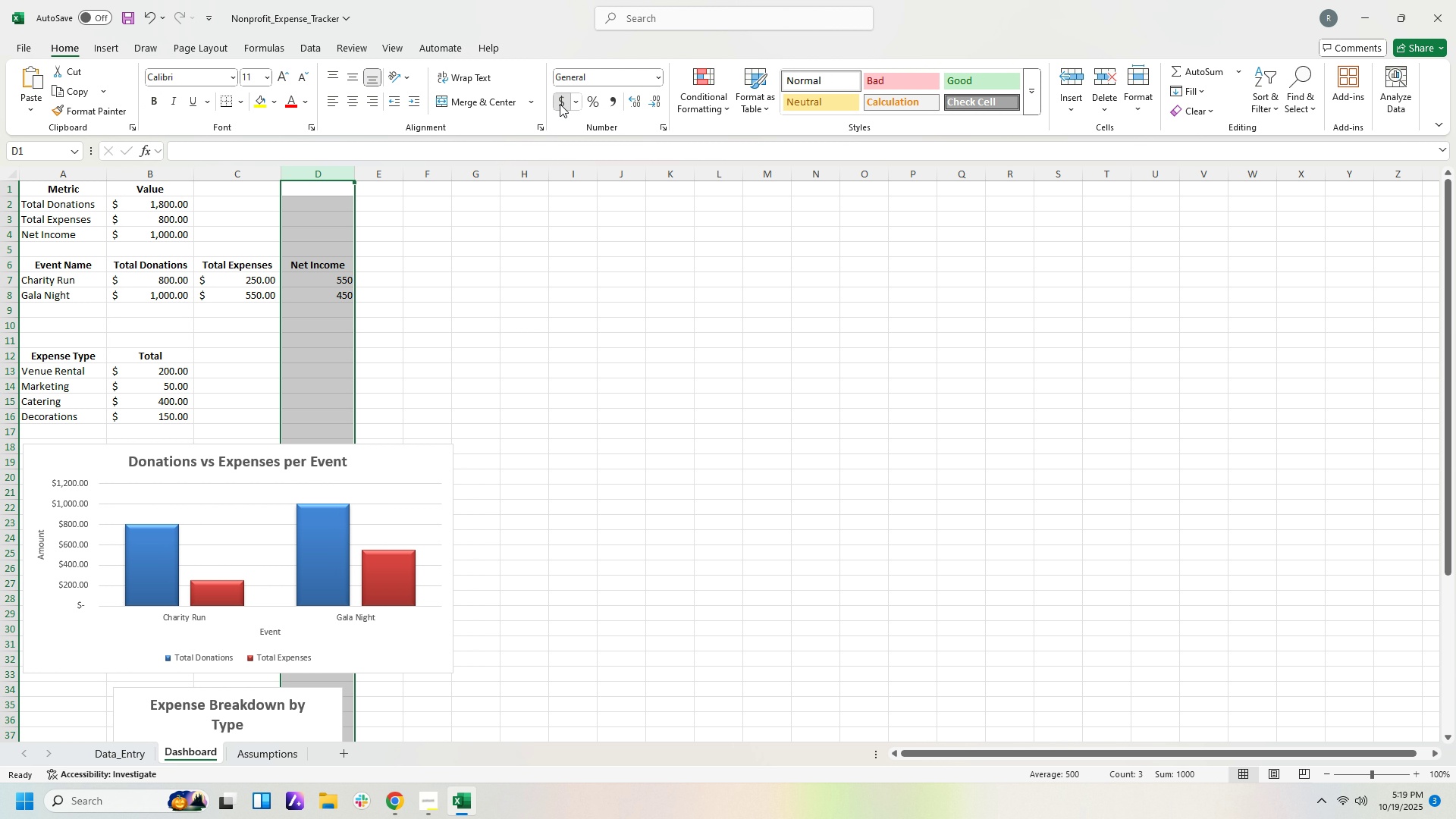 
left_click([560, 104])
 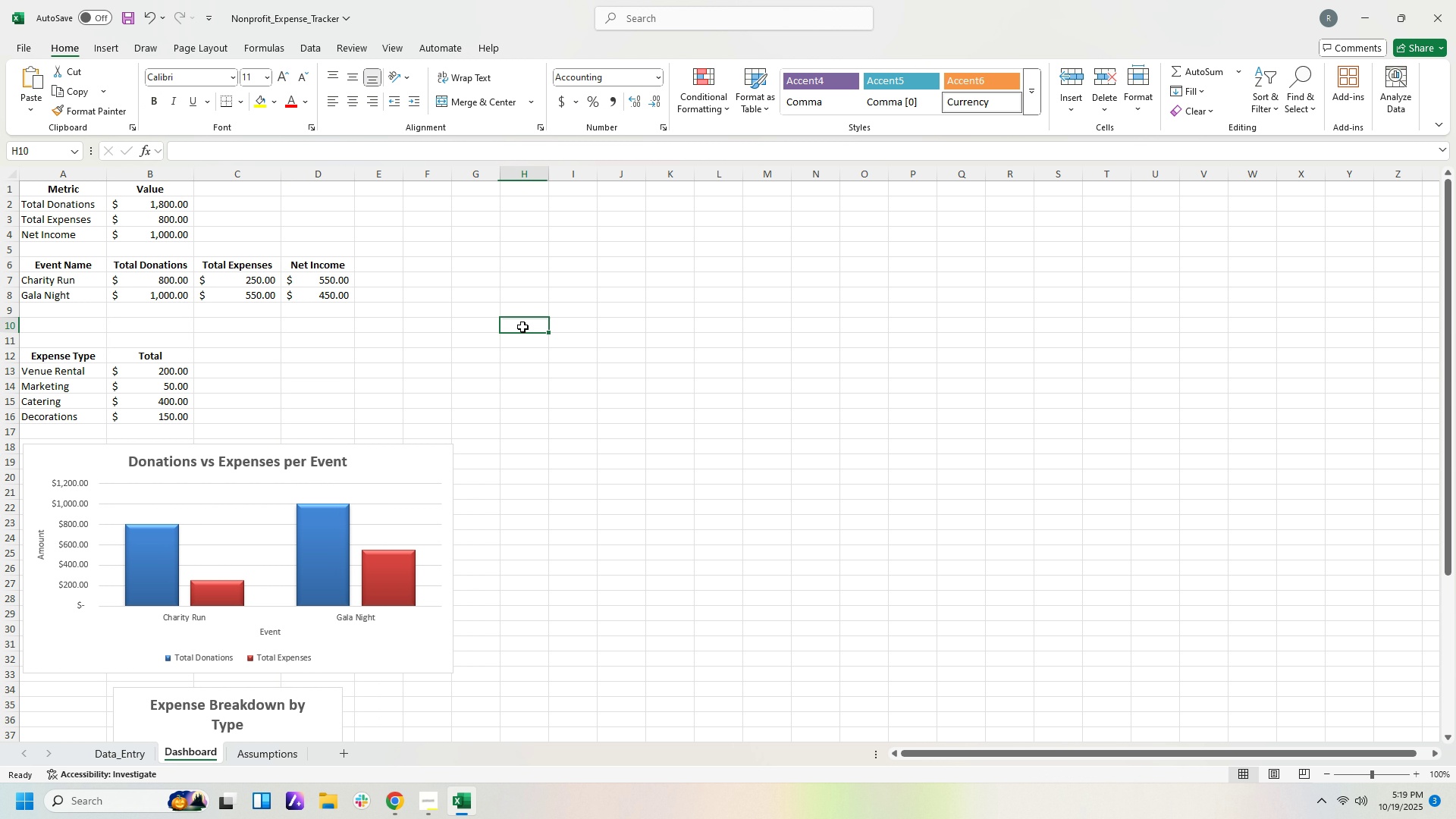 
left_click([522, 327])
 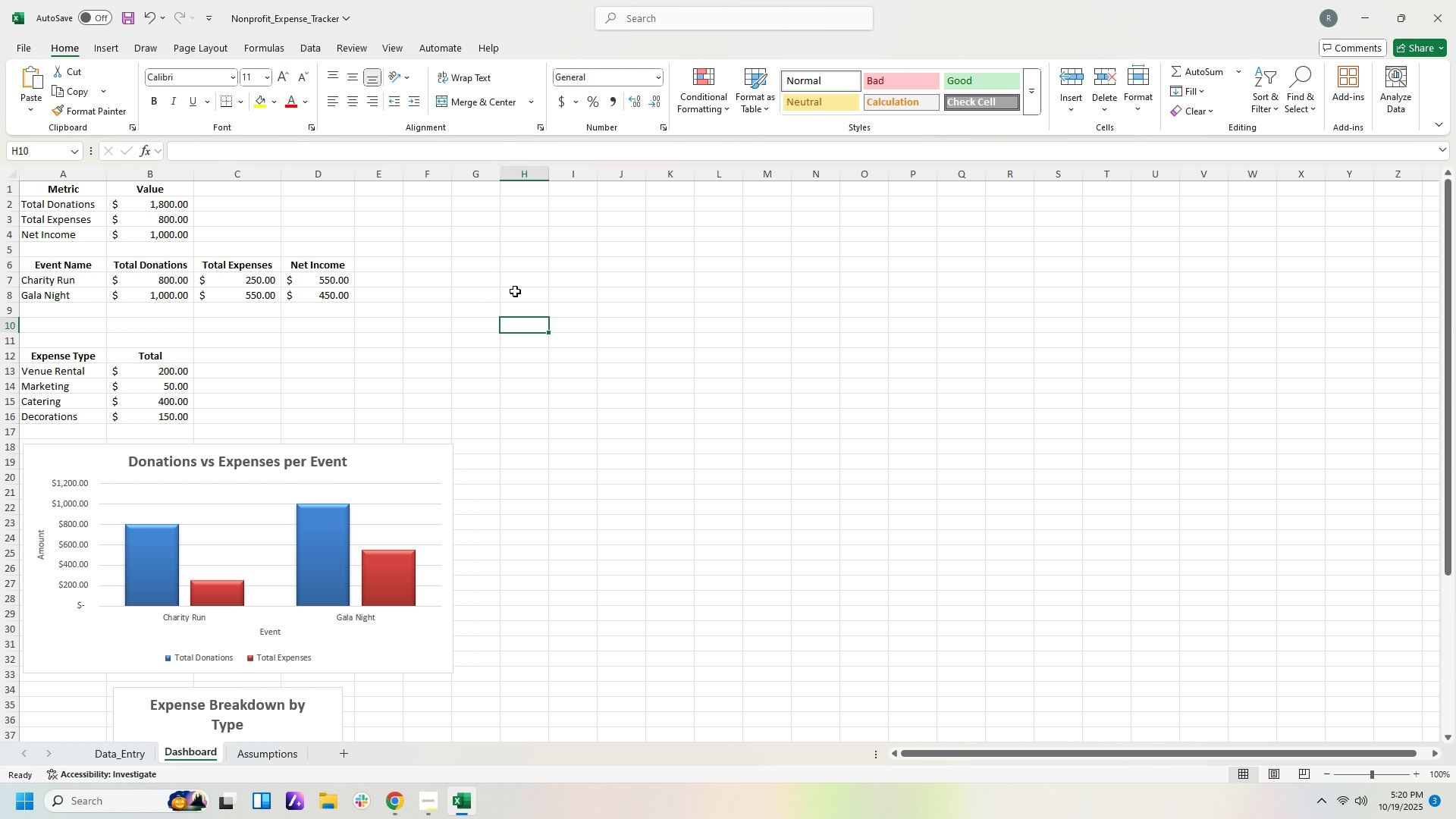 
wait(21.28)
 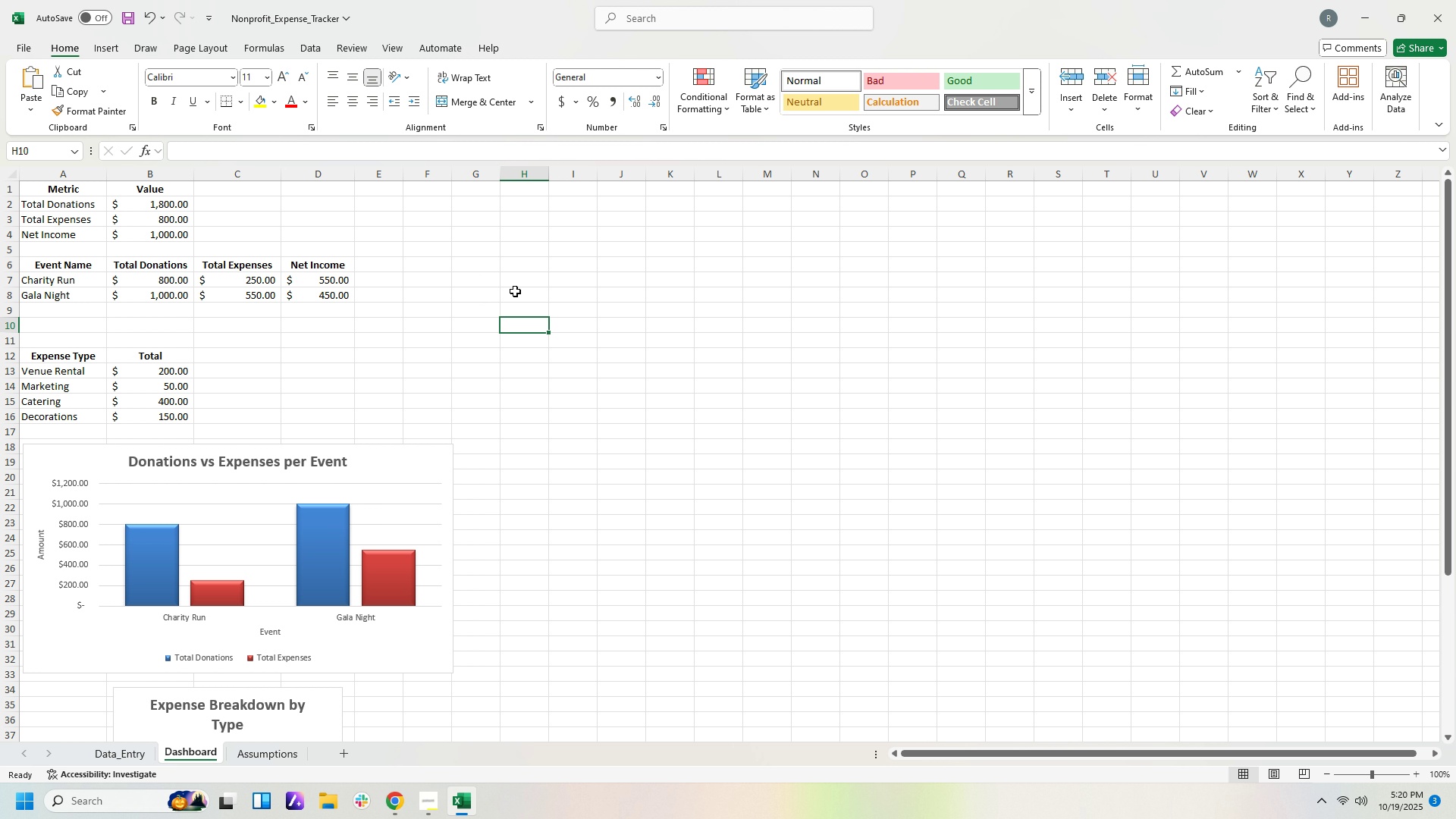 
scroll: coordinate [512, 532], scroll_direction: down, amount: 10.0
 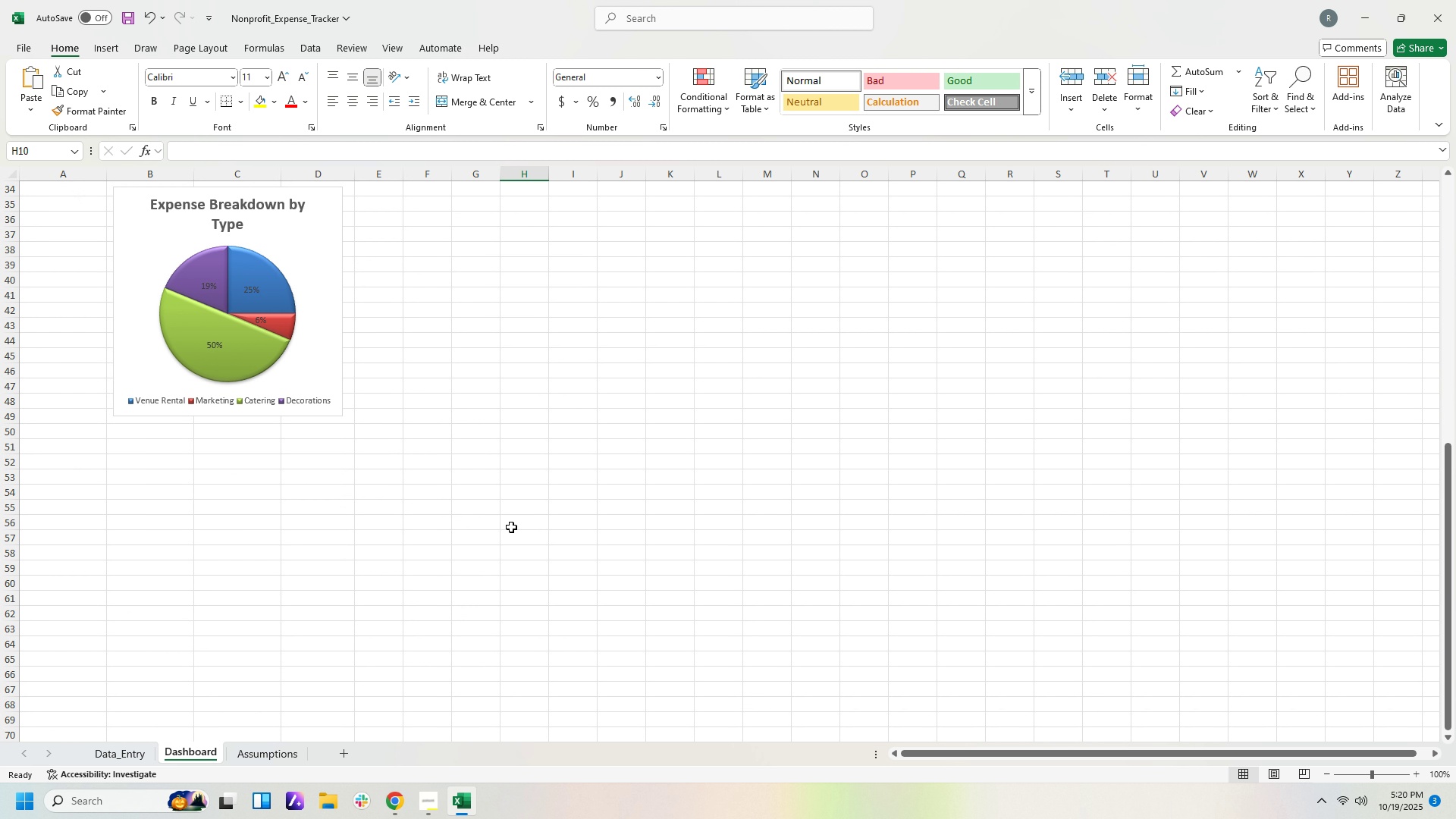 
scroll: coordinate [507, 517], scroll_direction: up, amount: 15.0
 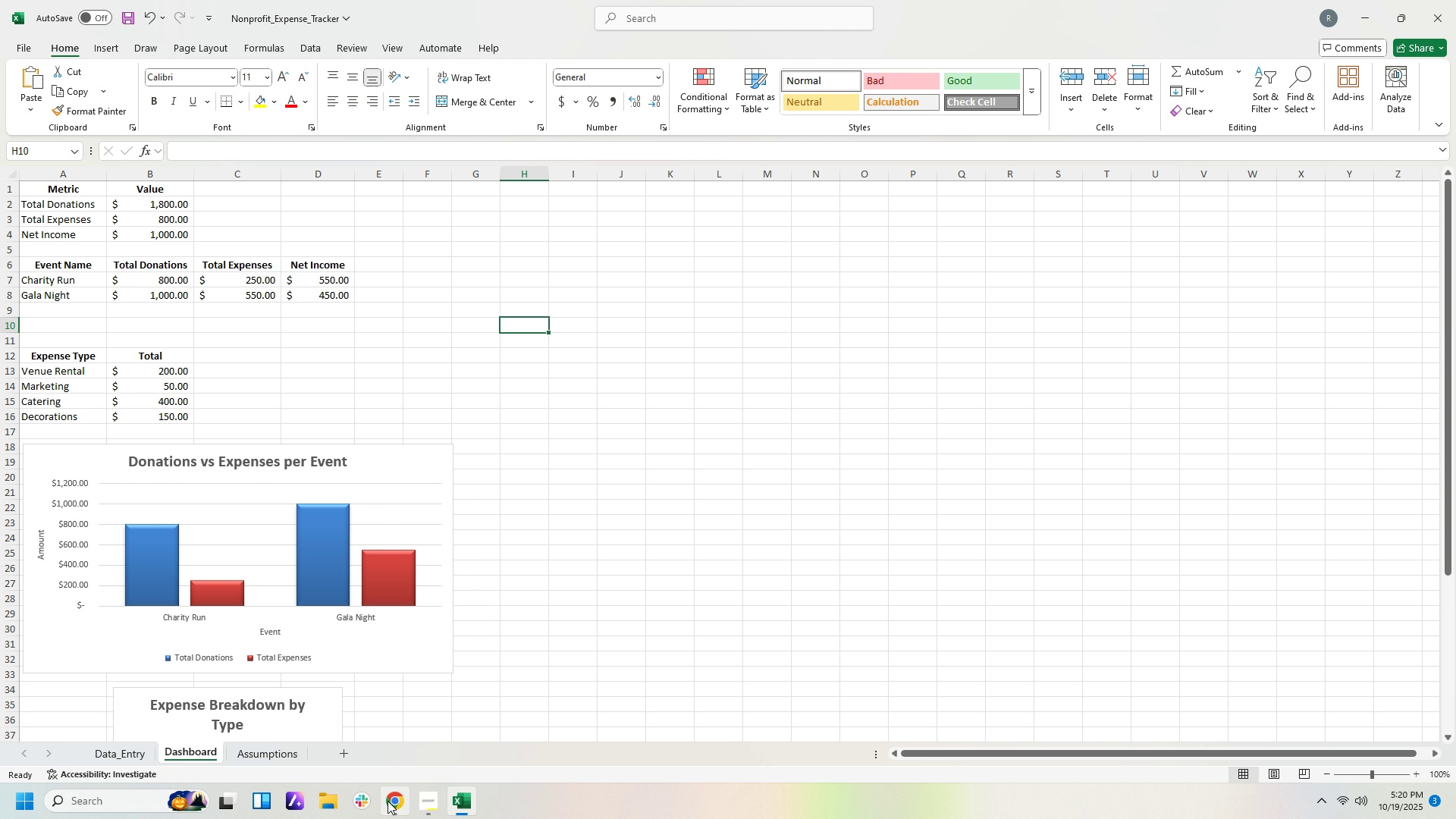 
wait(11.76)
 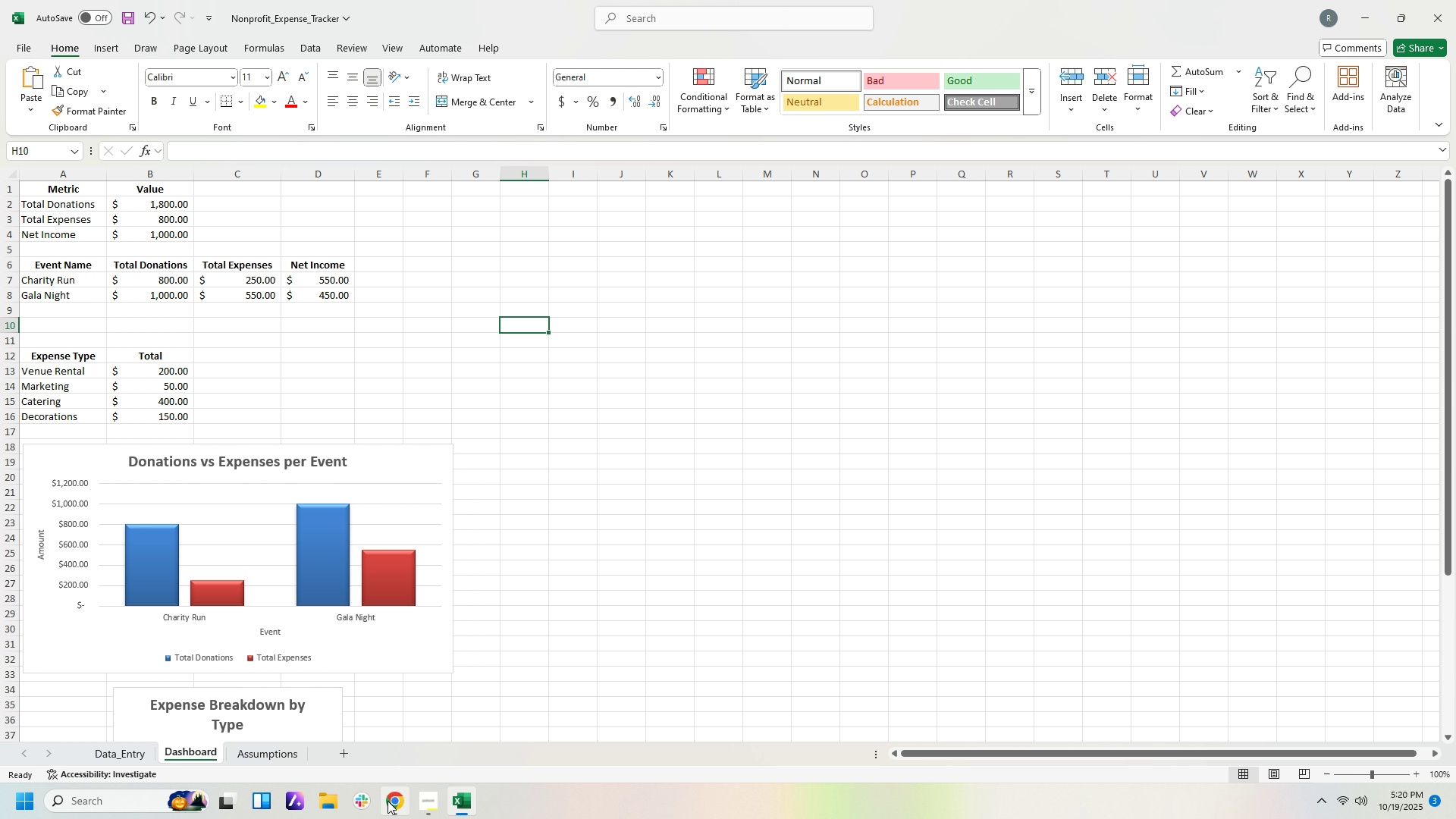 
mouse_move([500, 752])